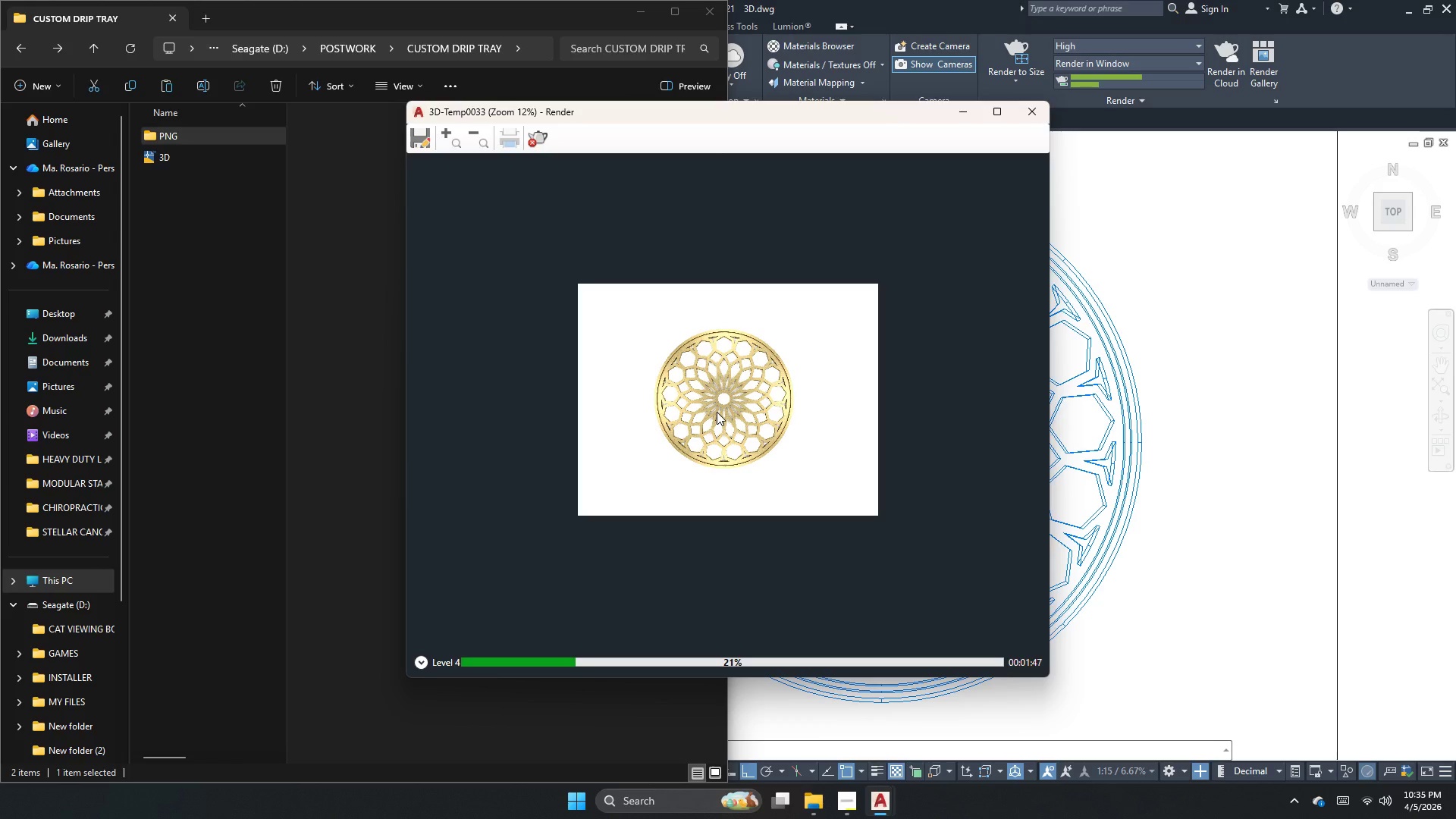 
scroll: coordinate [717, 412], scroll_direction: up, amount: 2.0
 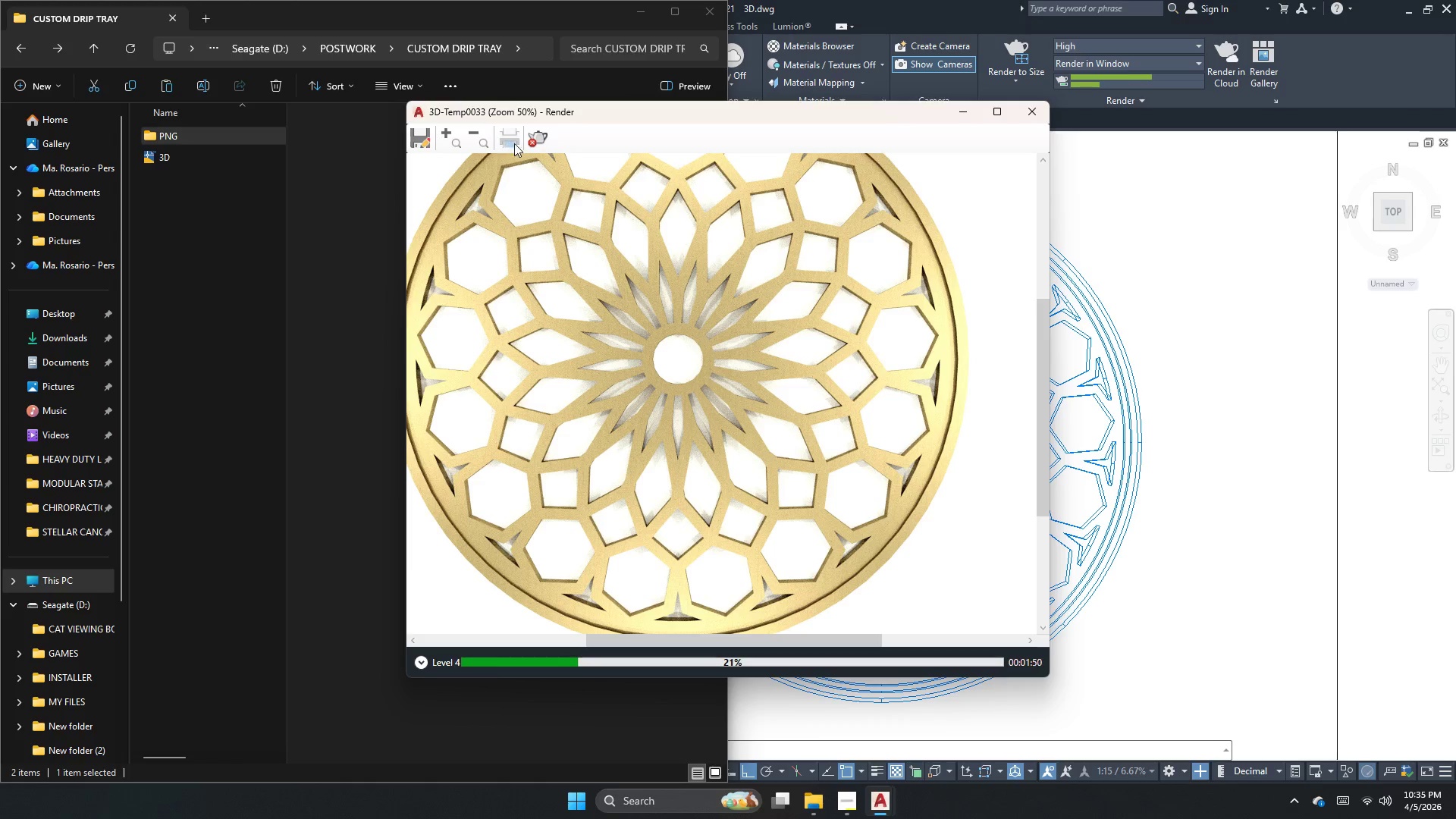 
left_click([544, 137])
 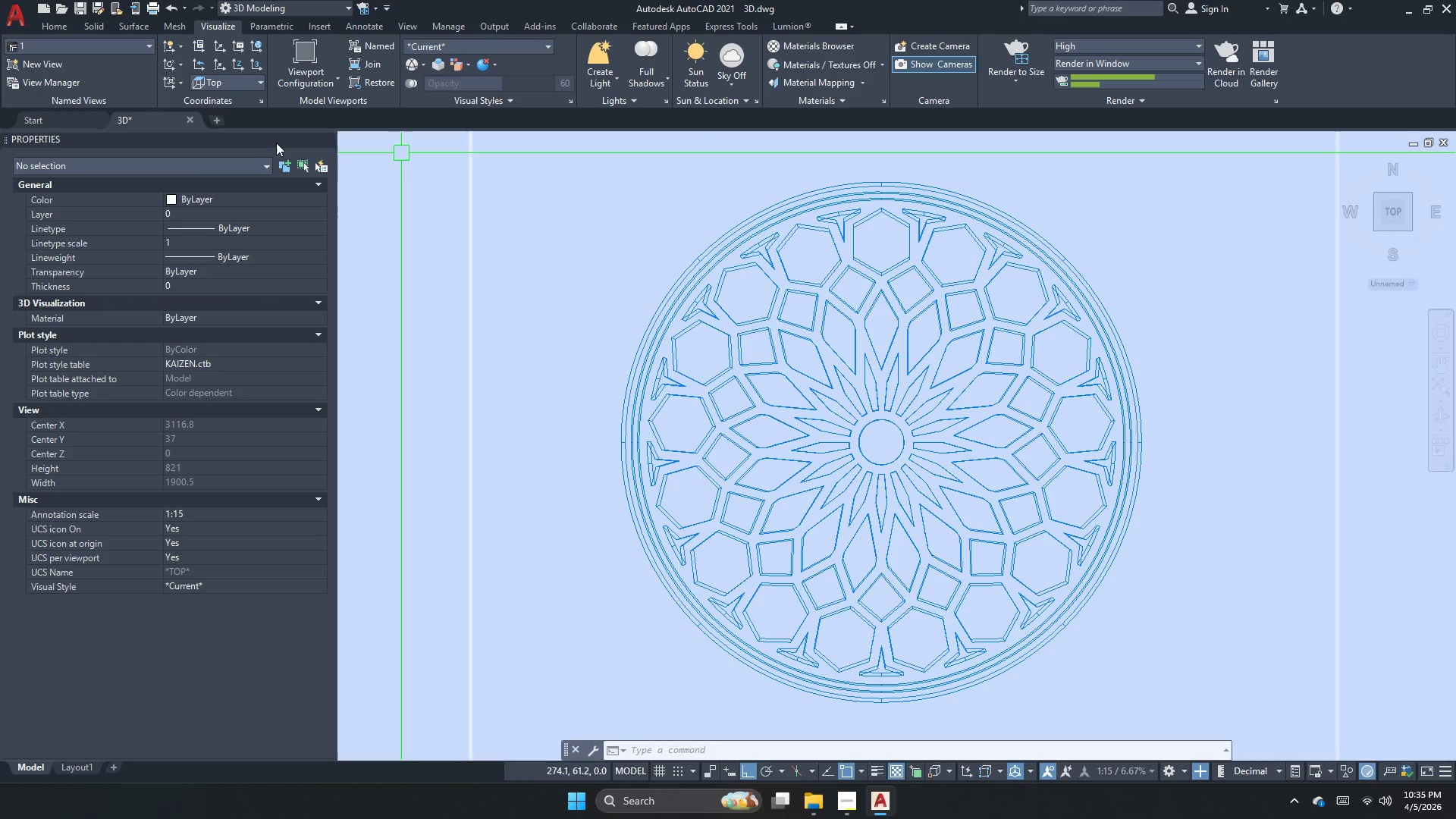 
left_click([121, 38])
 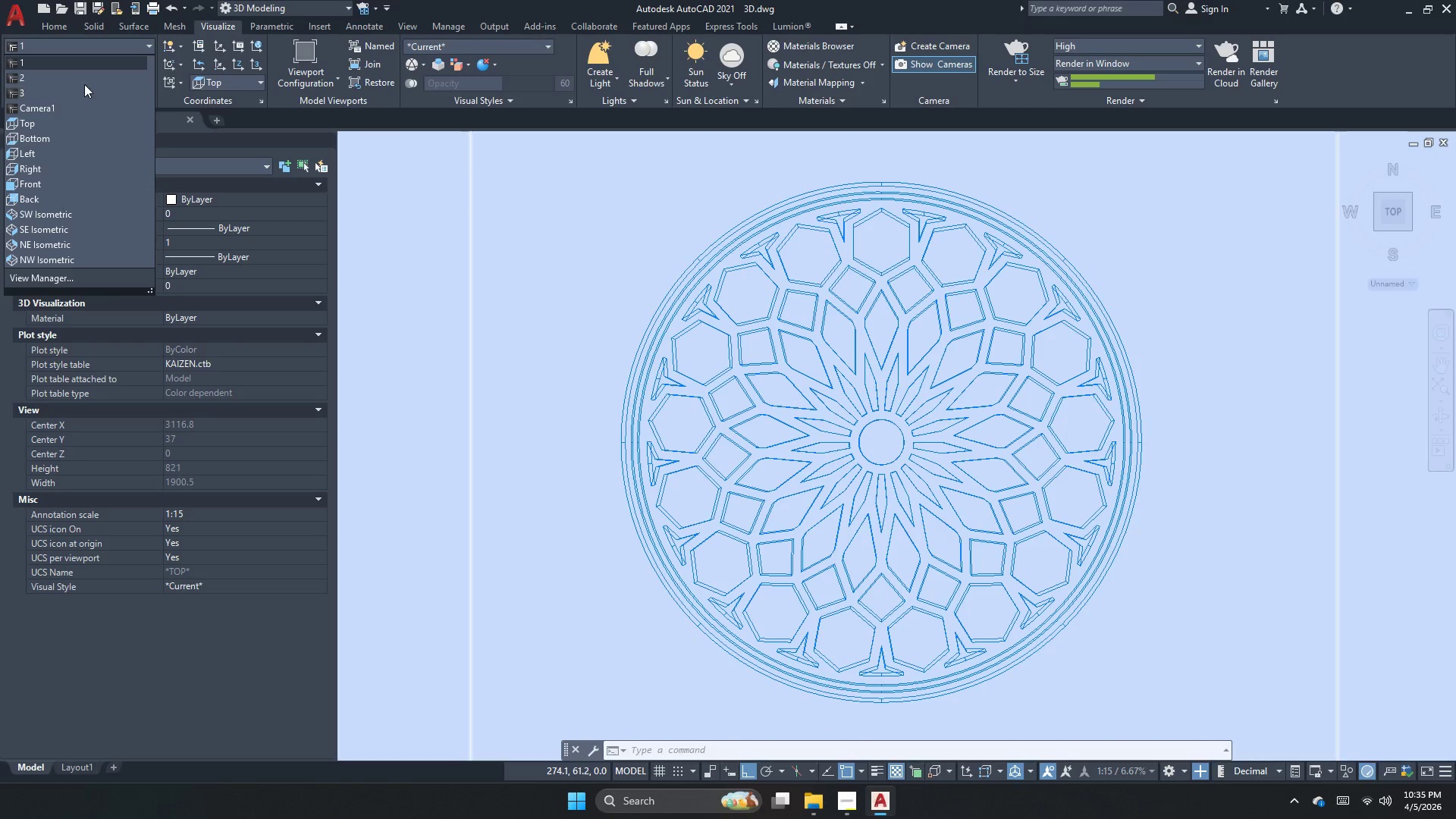 
left_click([84, 84])
 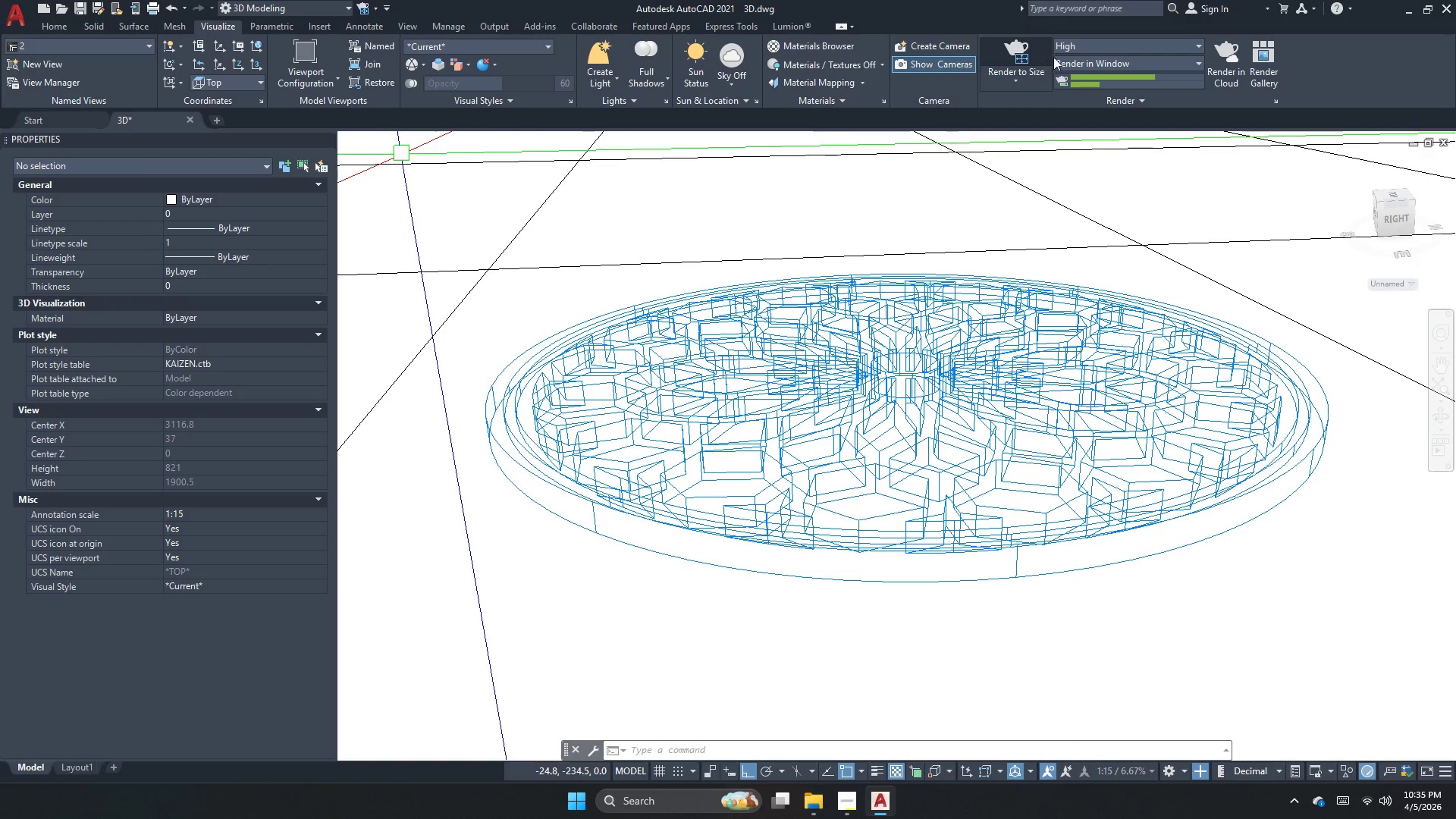 
left_click([1025, 58])
 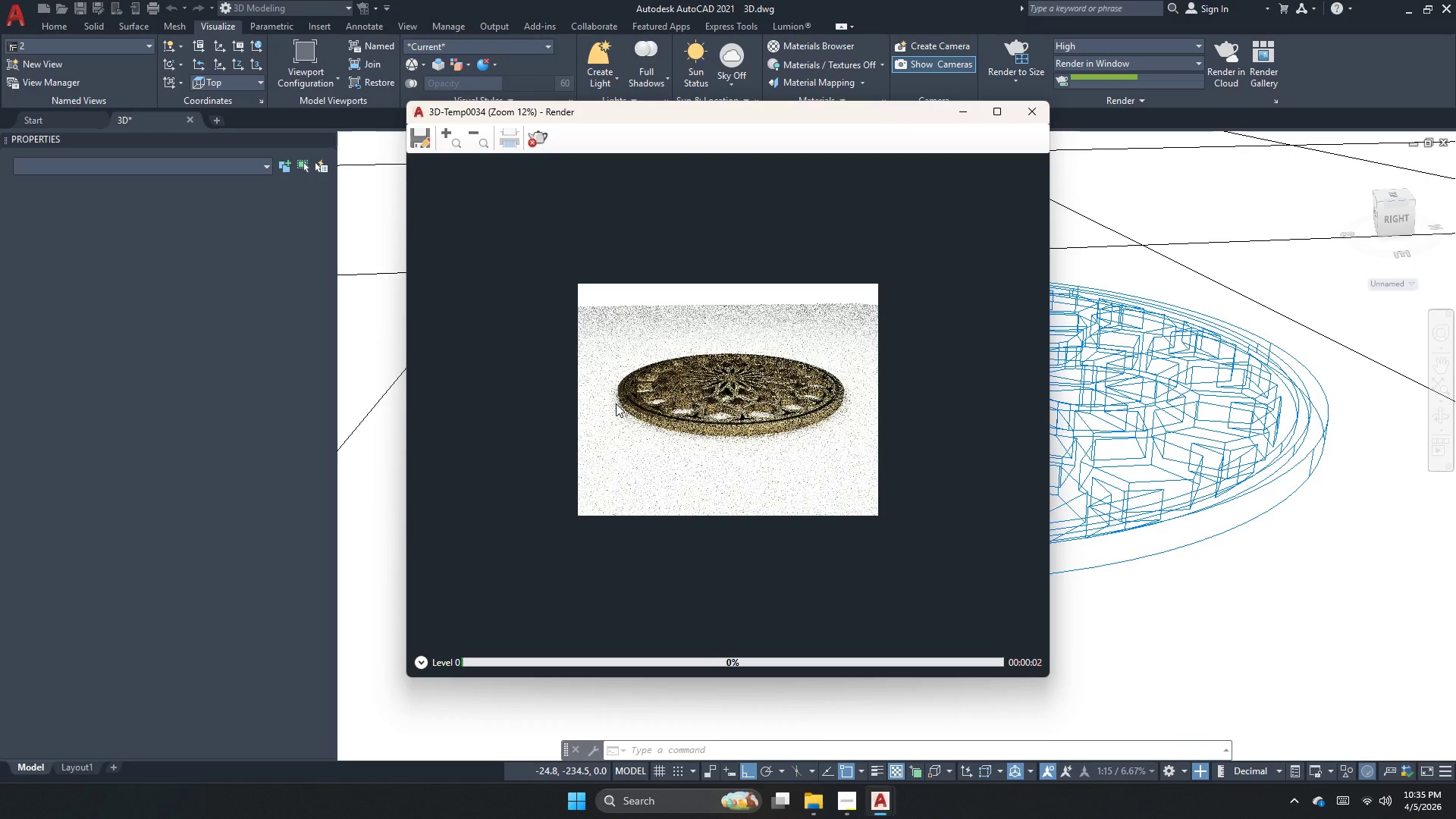 
scroll: coordinate [702, 375], scroll_direction: up, amount: 1.0
 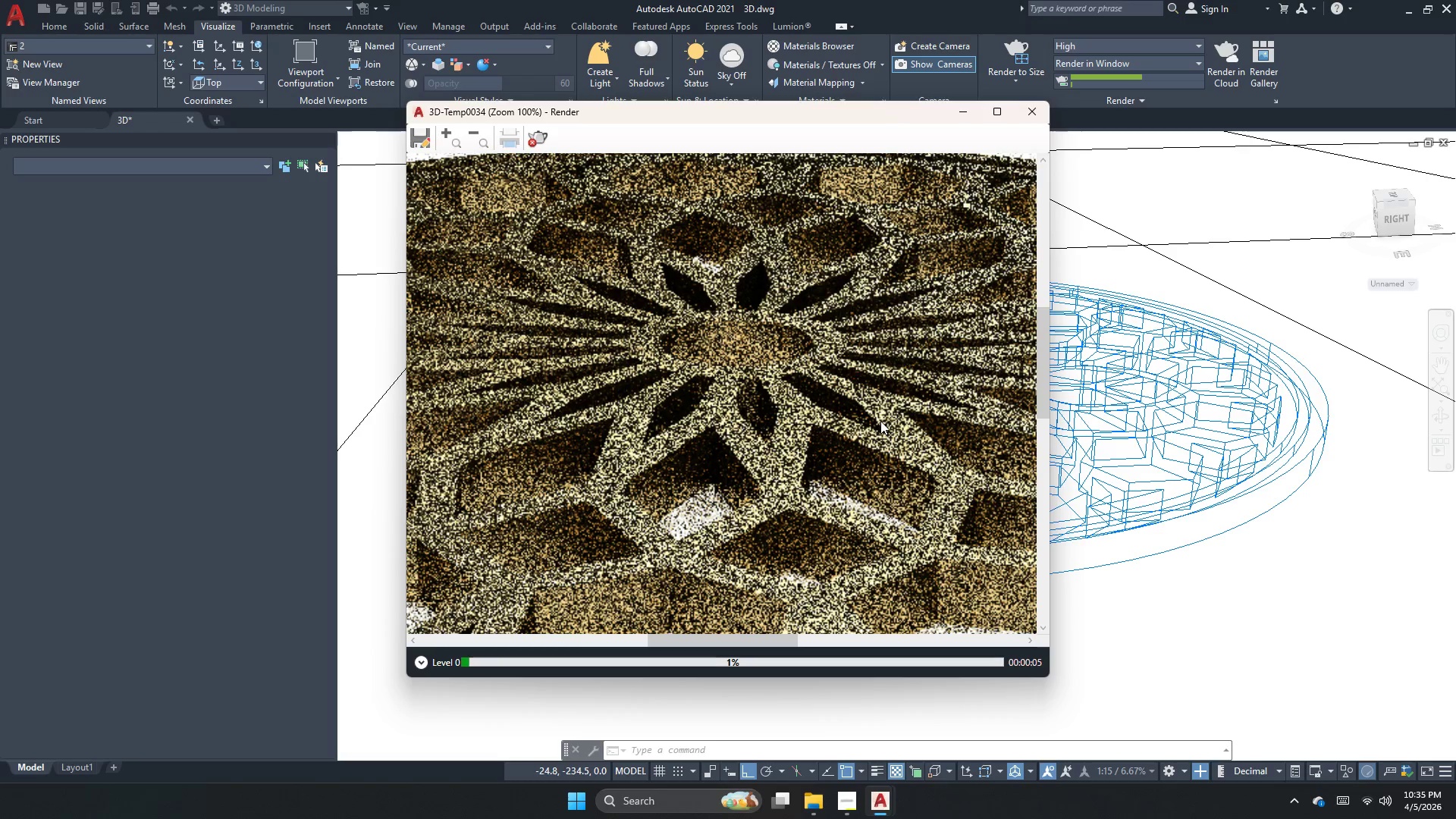 
scroll: coordinate [880, 421], scroll_direction: down, amount: 3.0
 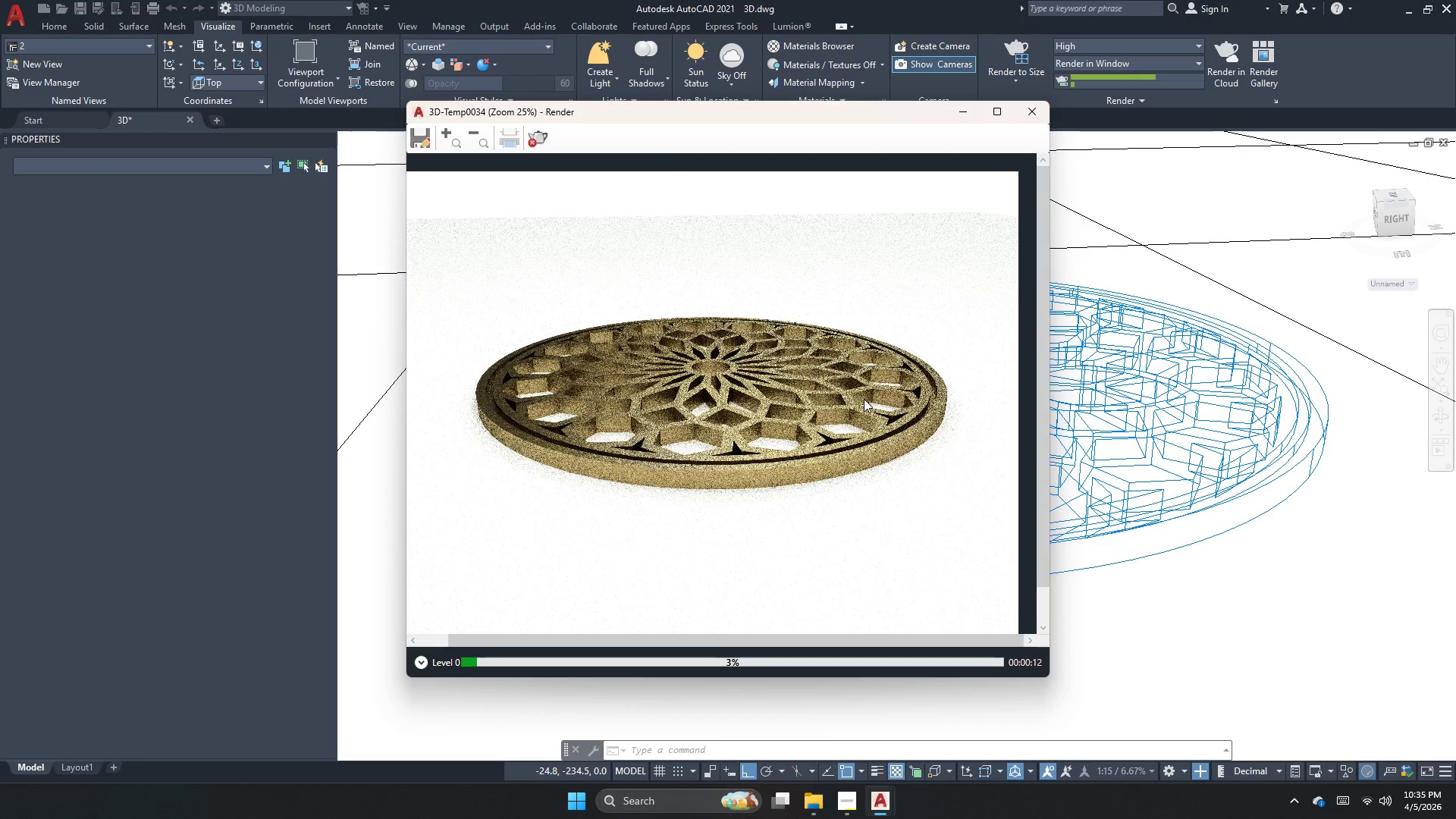 
wait(8.45)
 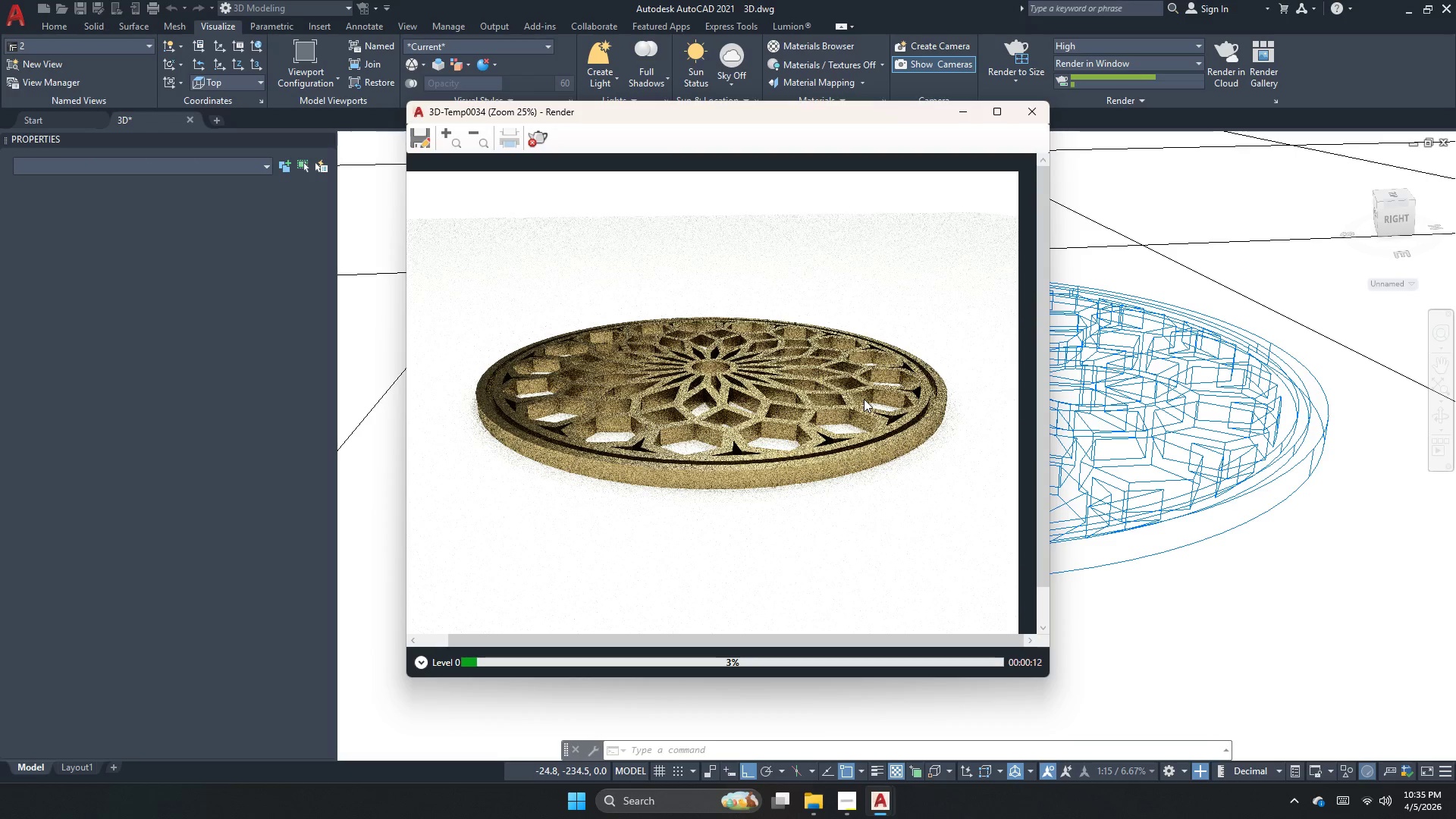 
scroll: coordinate [687, 390], scroll_direction: up, amount: 1.0
 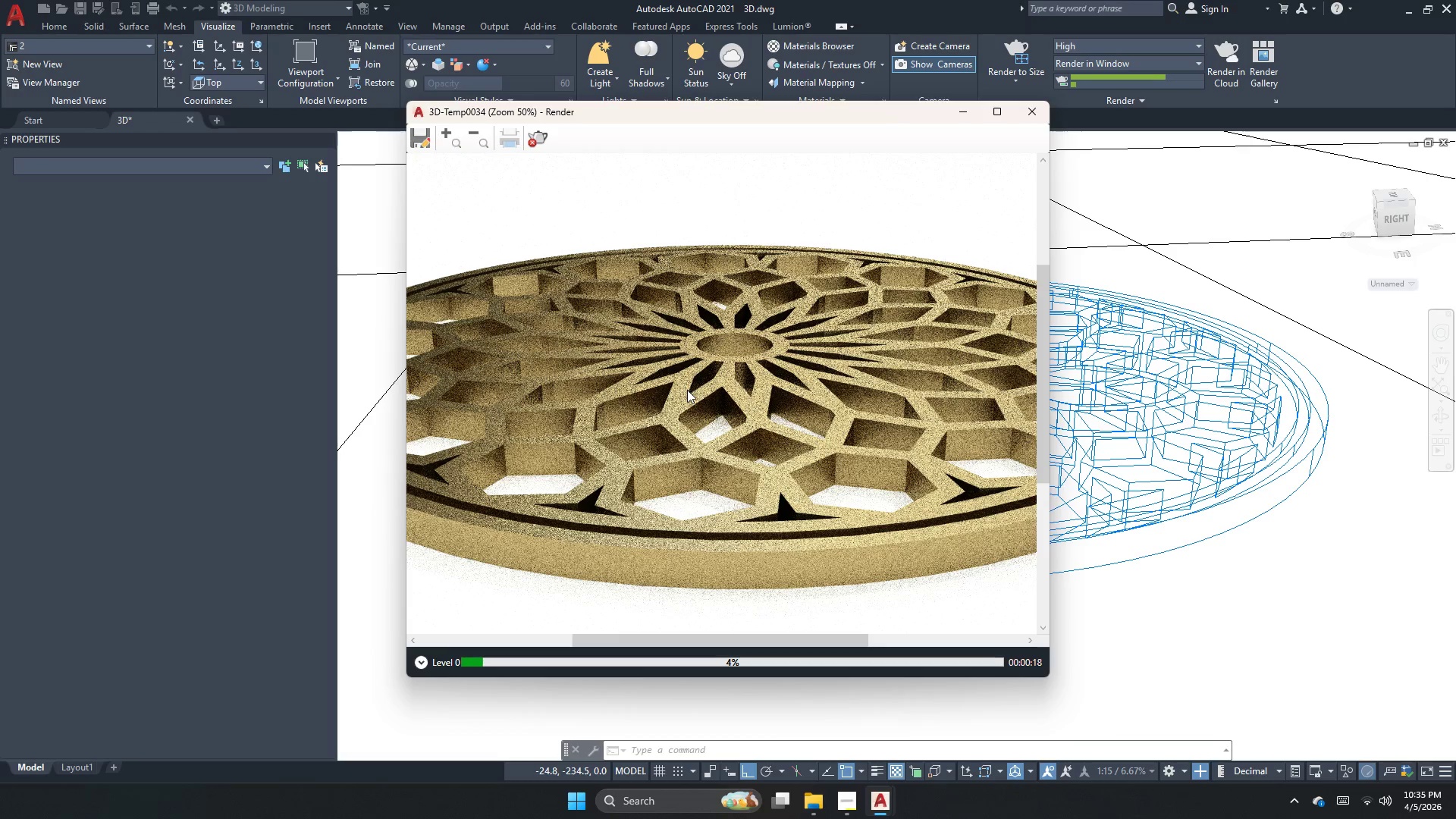 
scroll: coordinate [687, 390], scroll_direction: down, amount: 1.0
 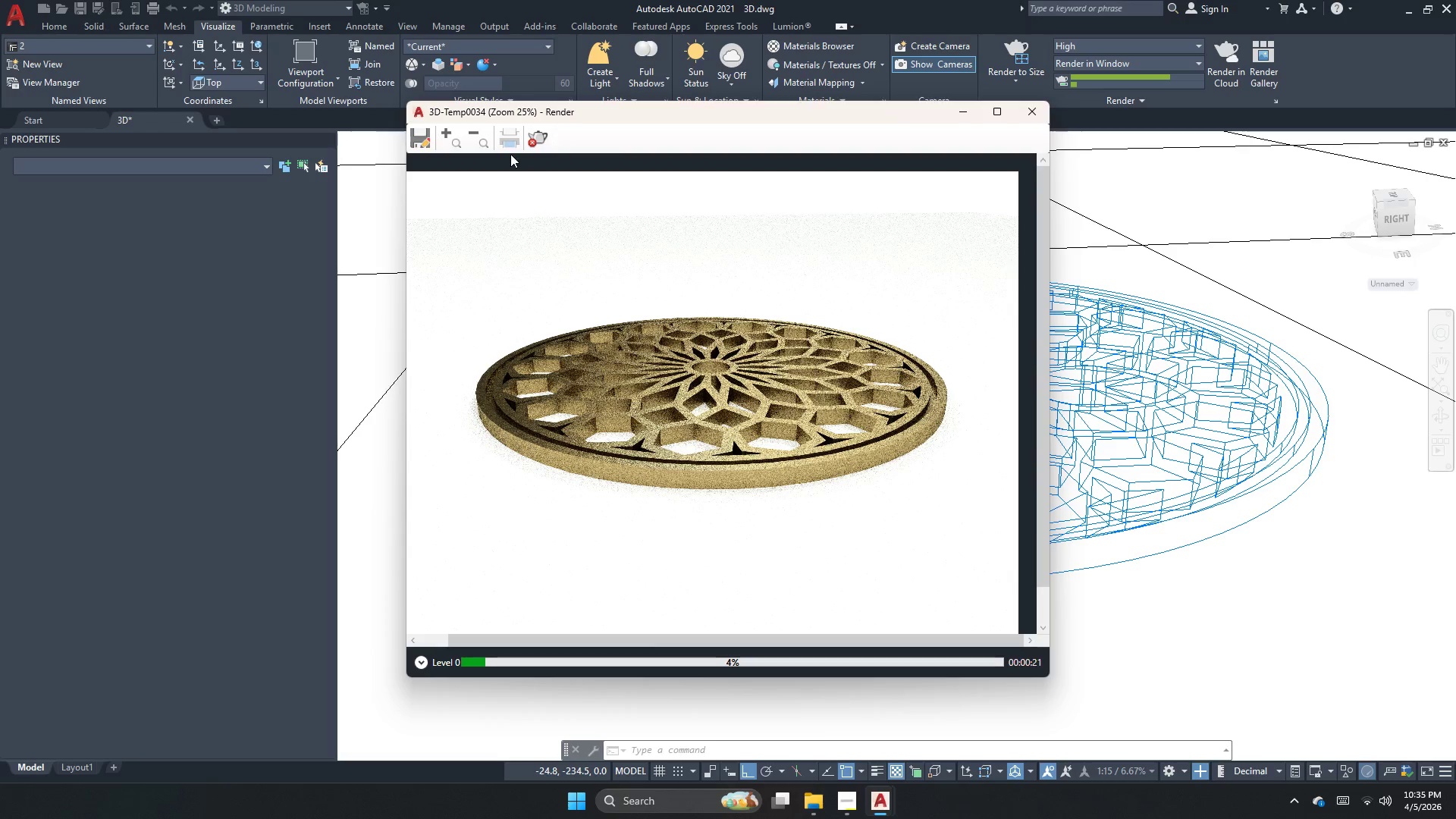 
left_click([534, 140])
 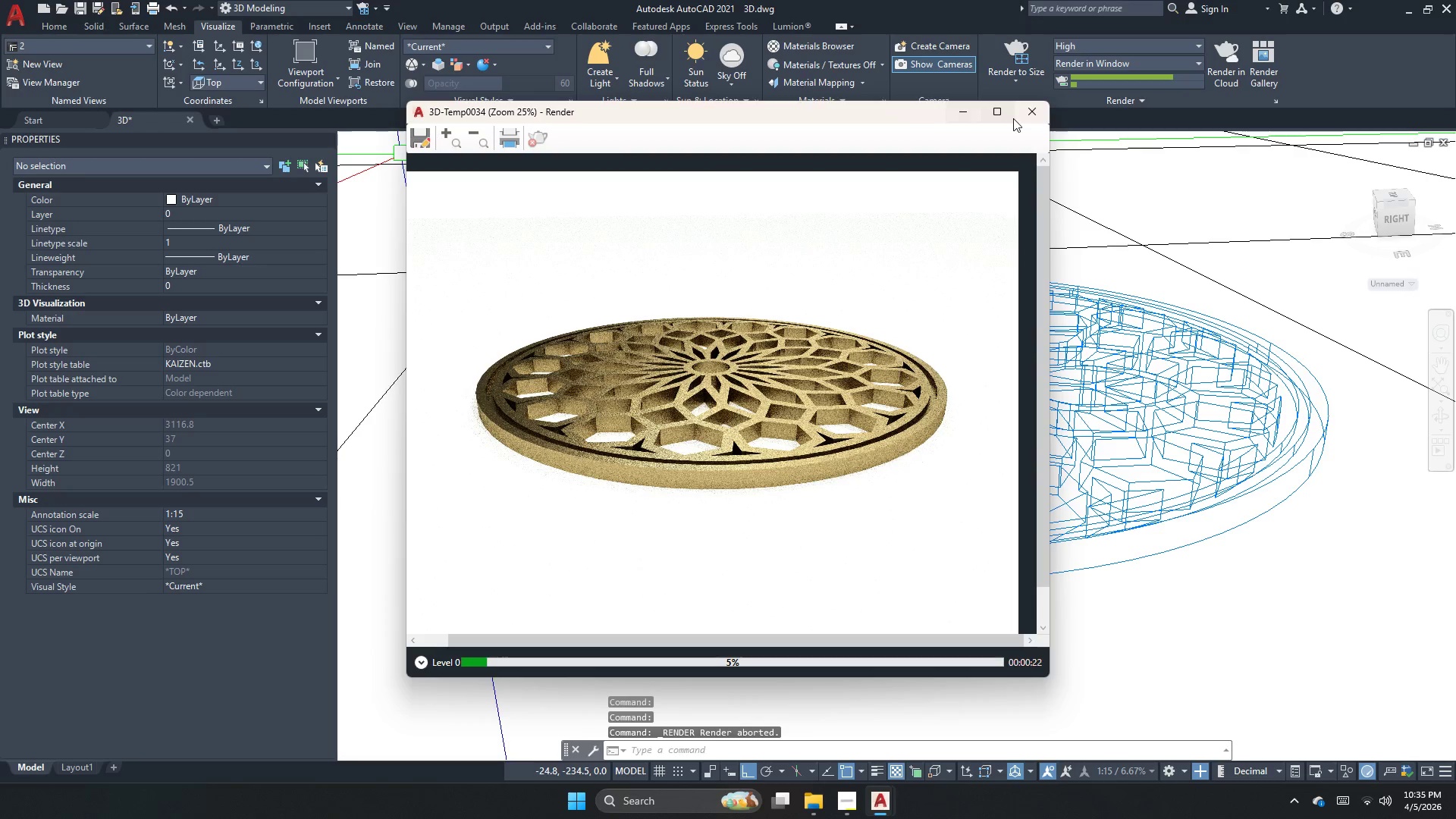 
left_click([1021, 114])
 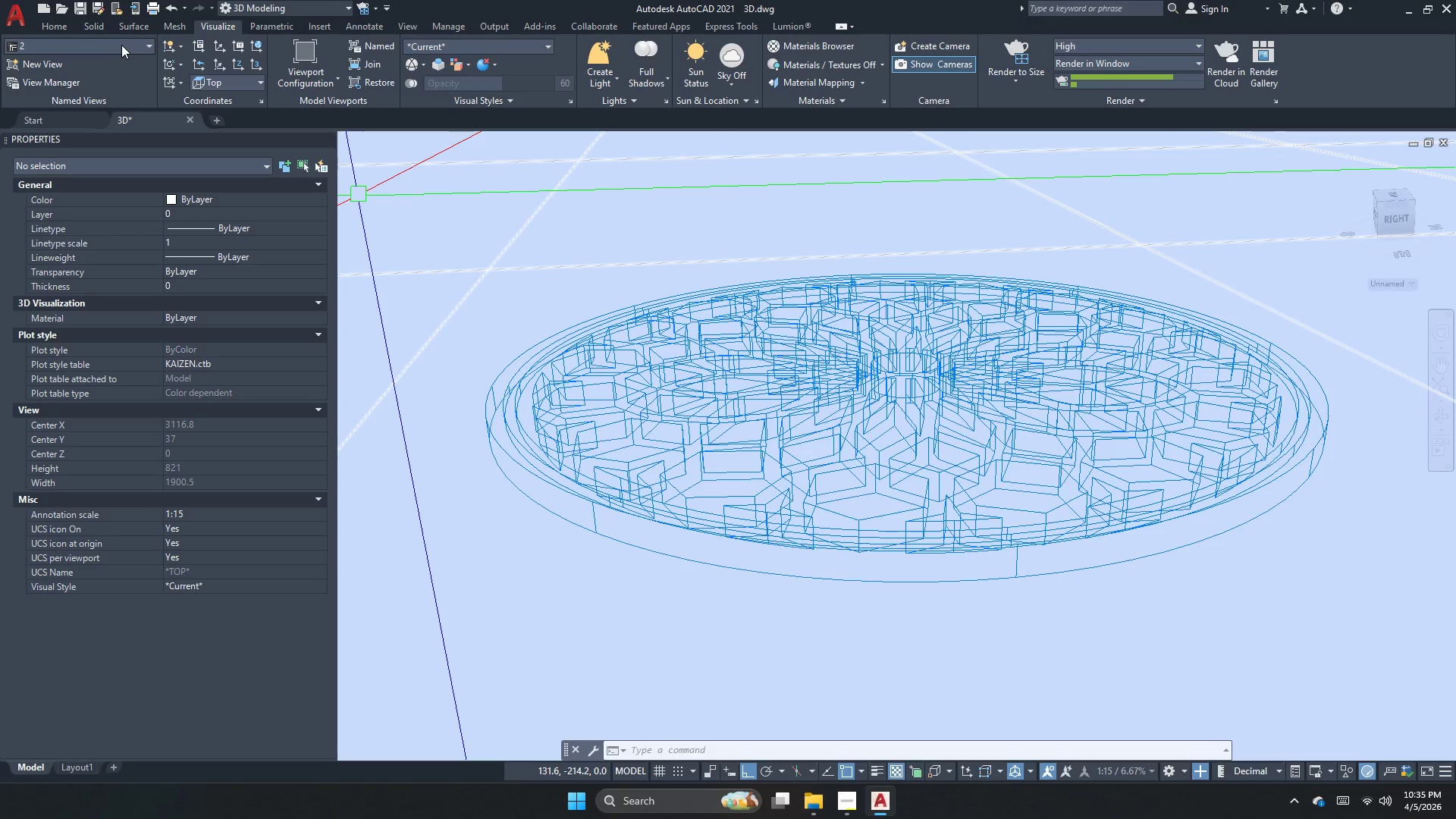 
left_click([121, 45])
 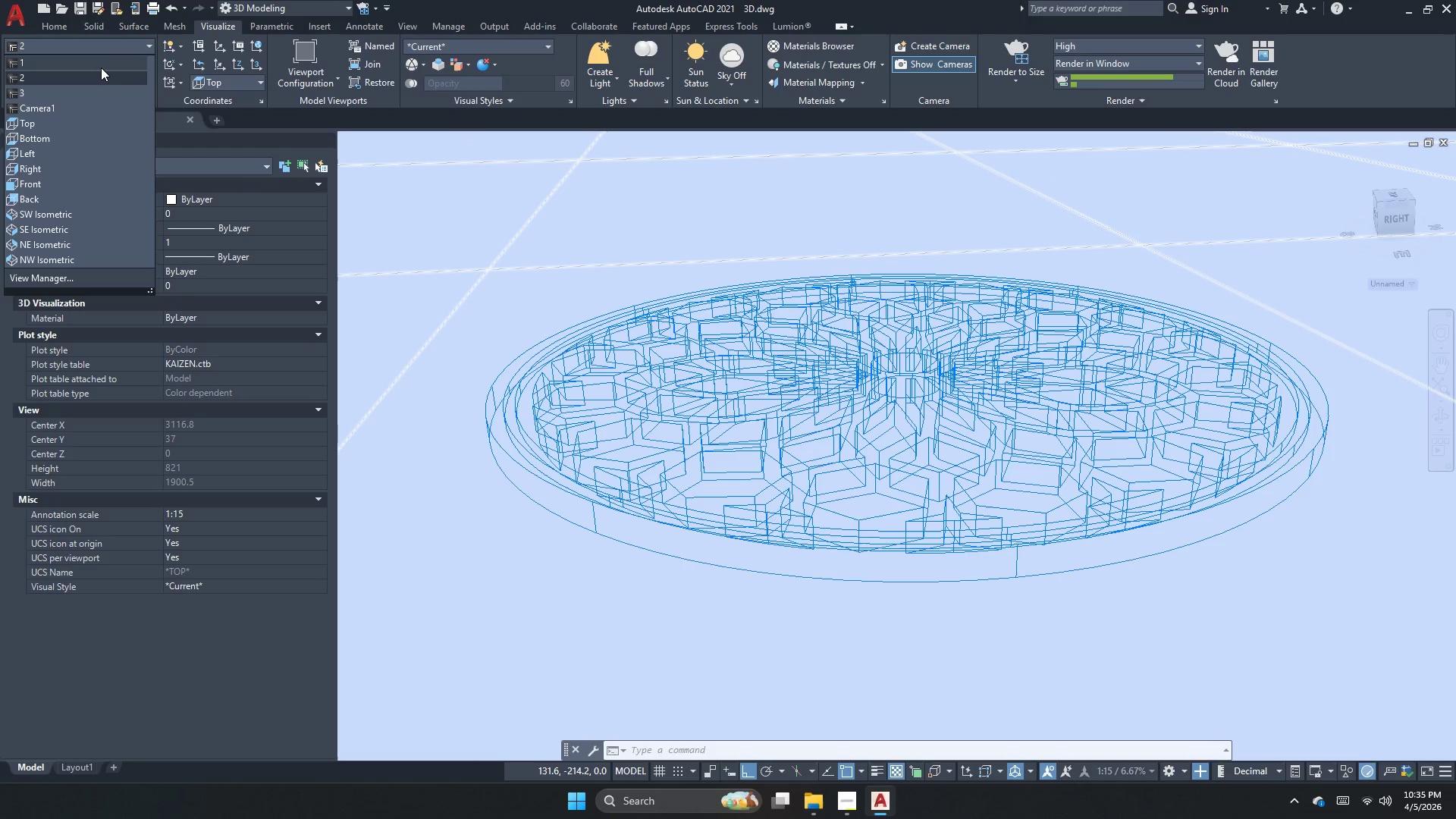 
left_click([101, 67])
 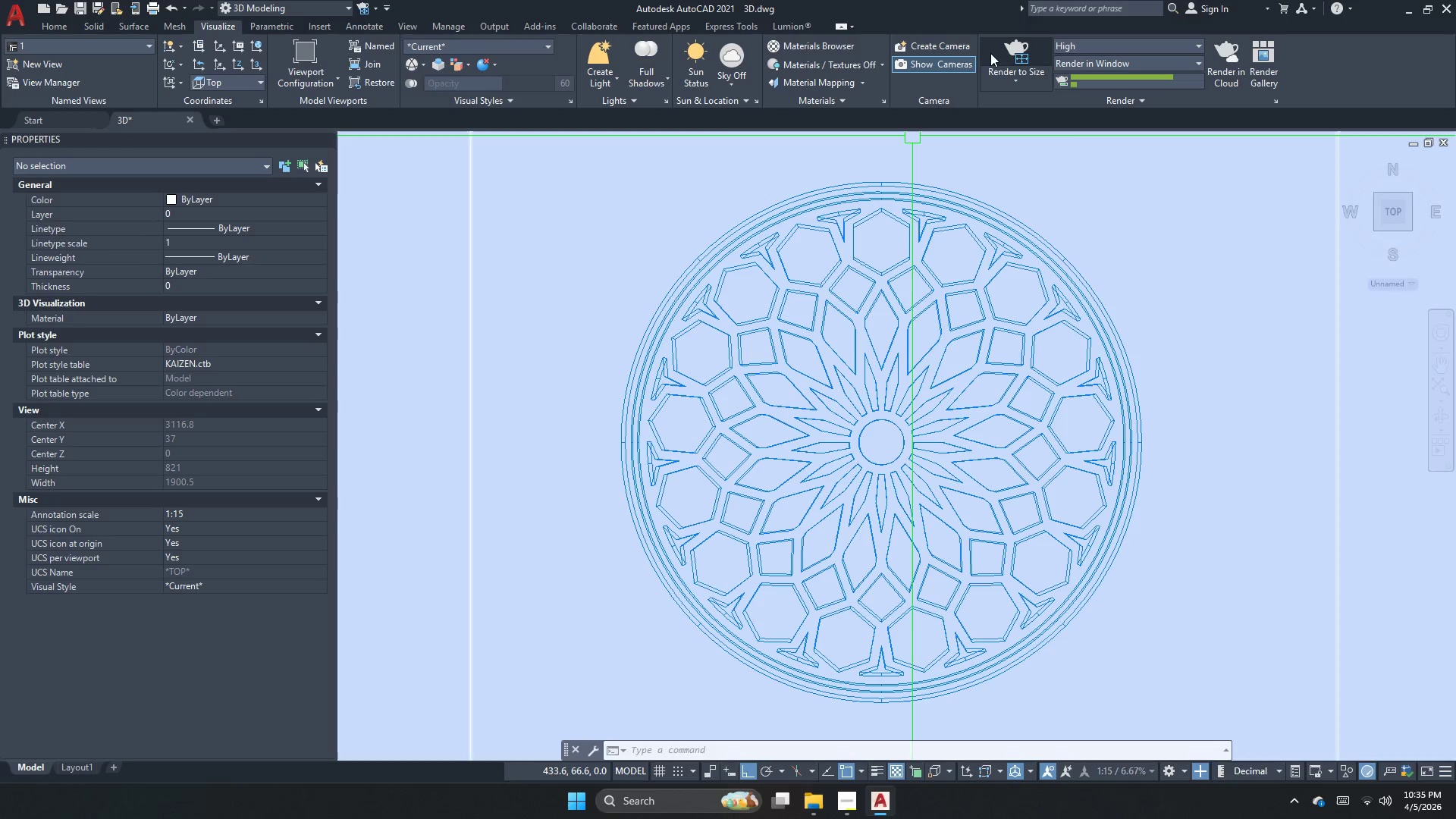 
left_click([990, 52])
 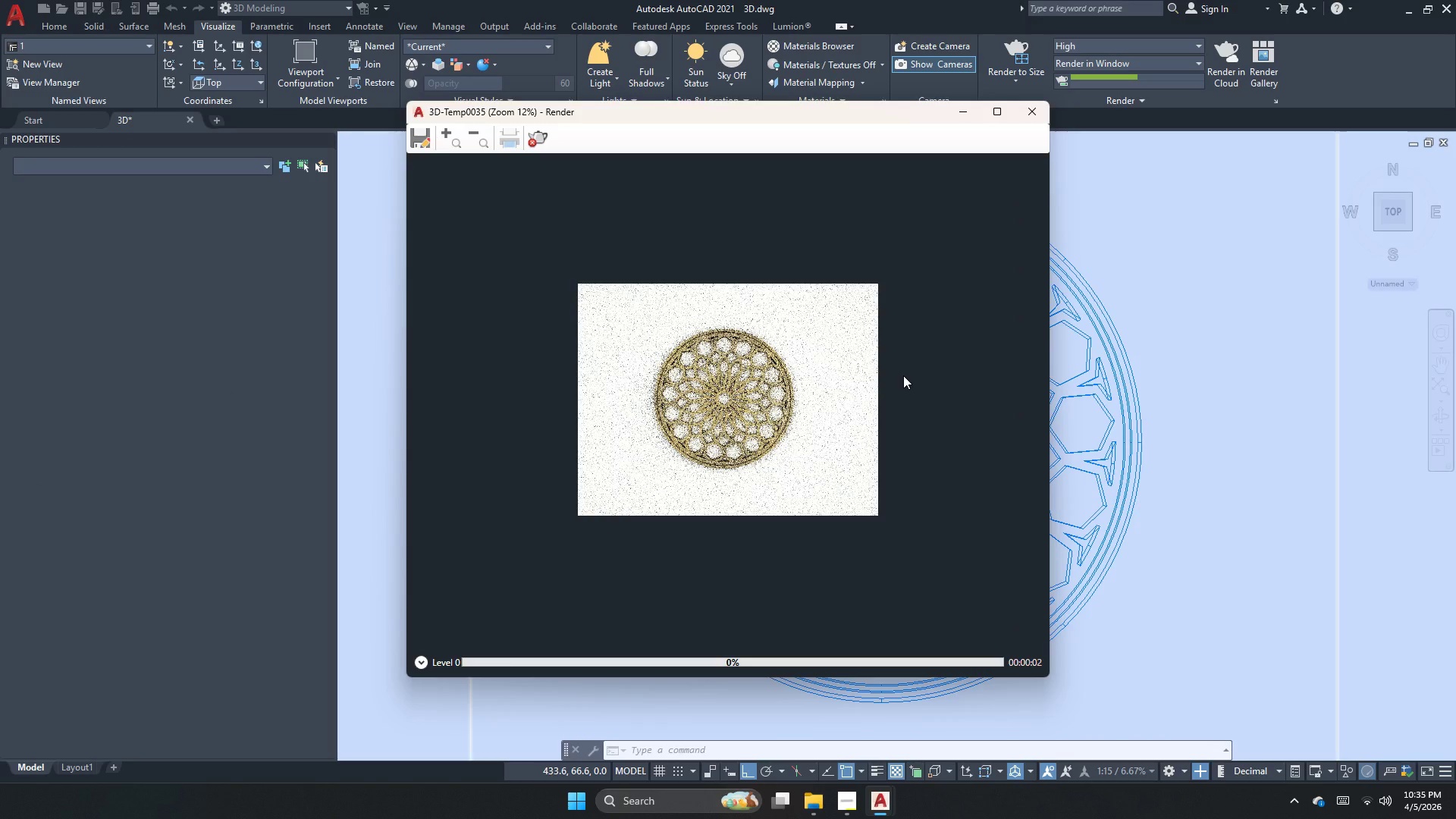 
left_click([890, 807])
 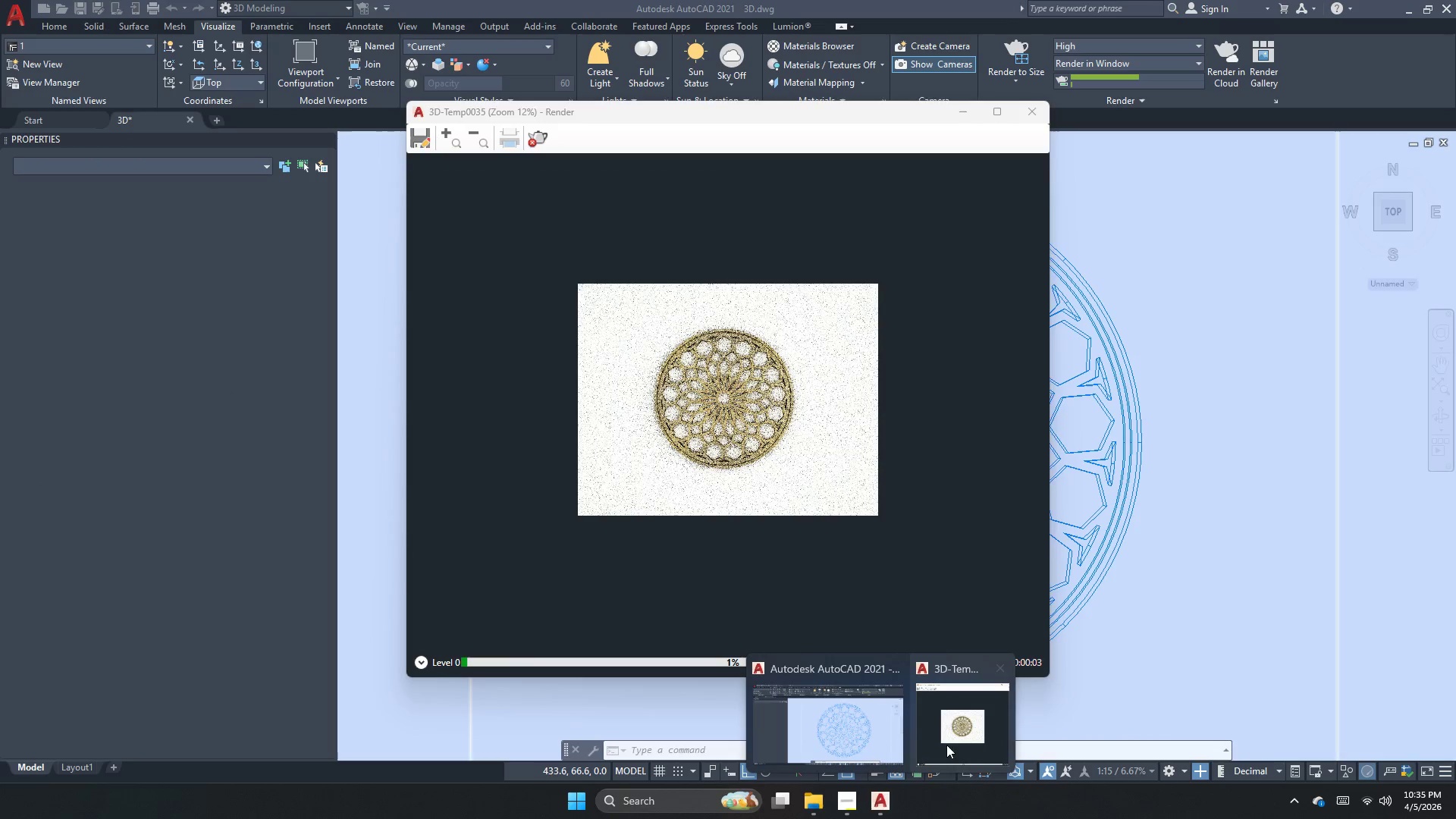 
left_click([988, 722])
 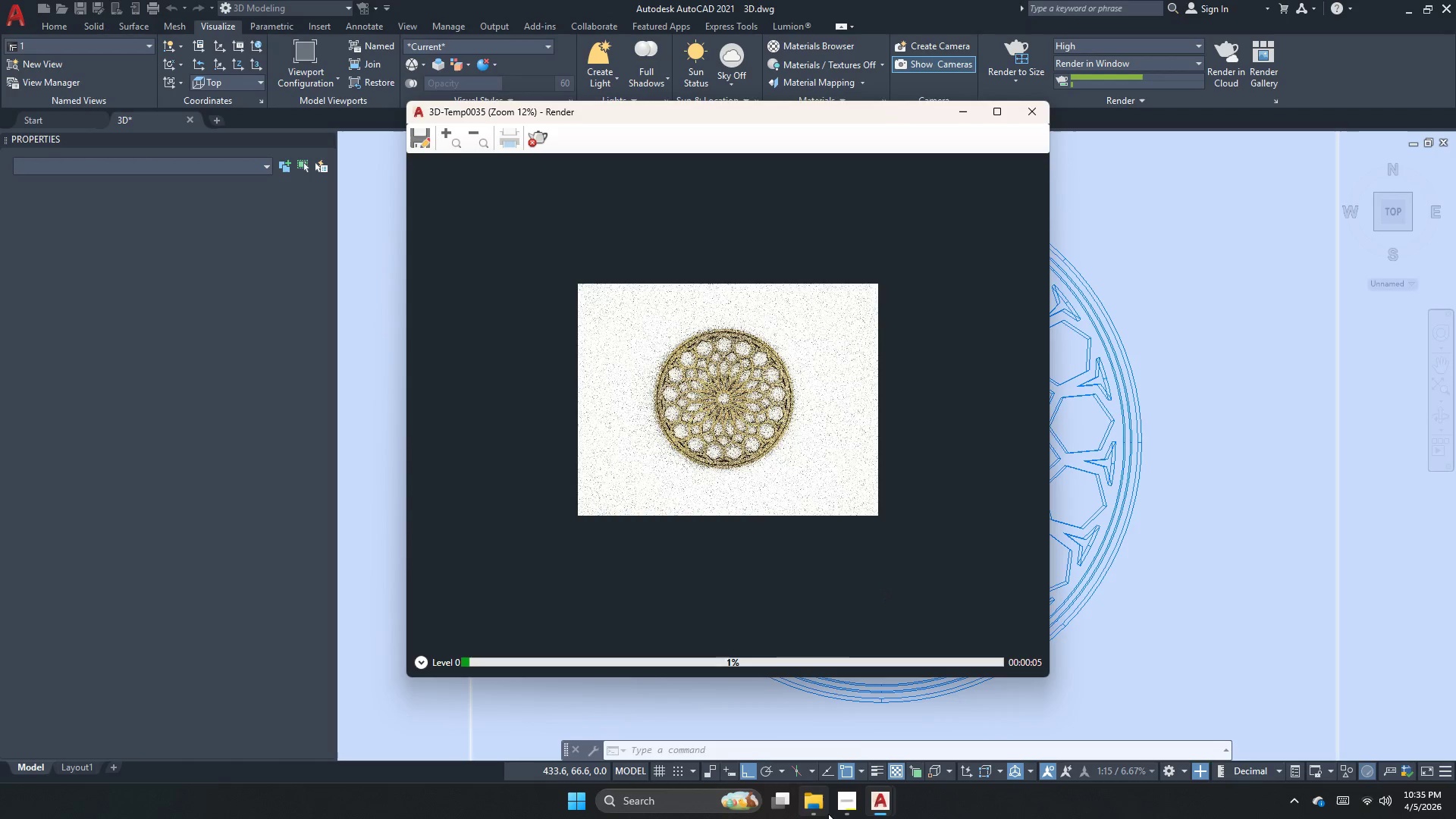 
double_click([838, 809])